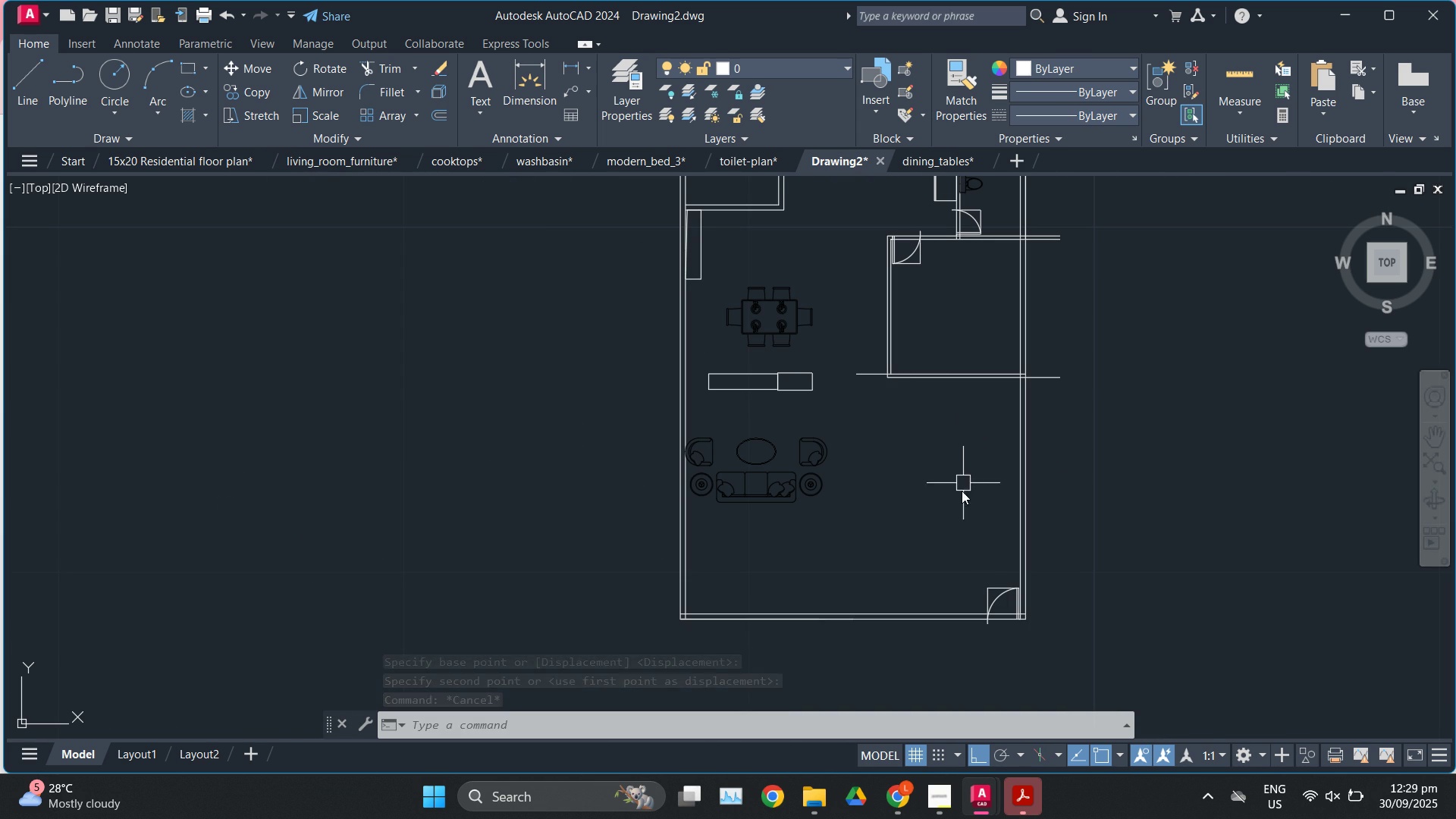 
wait(9.8)
 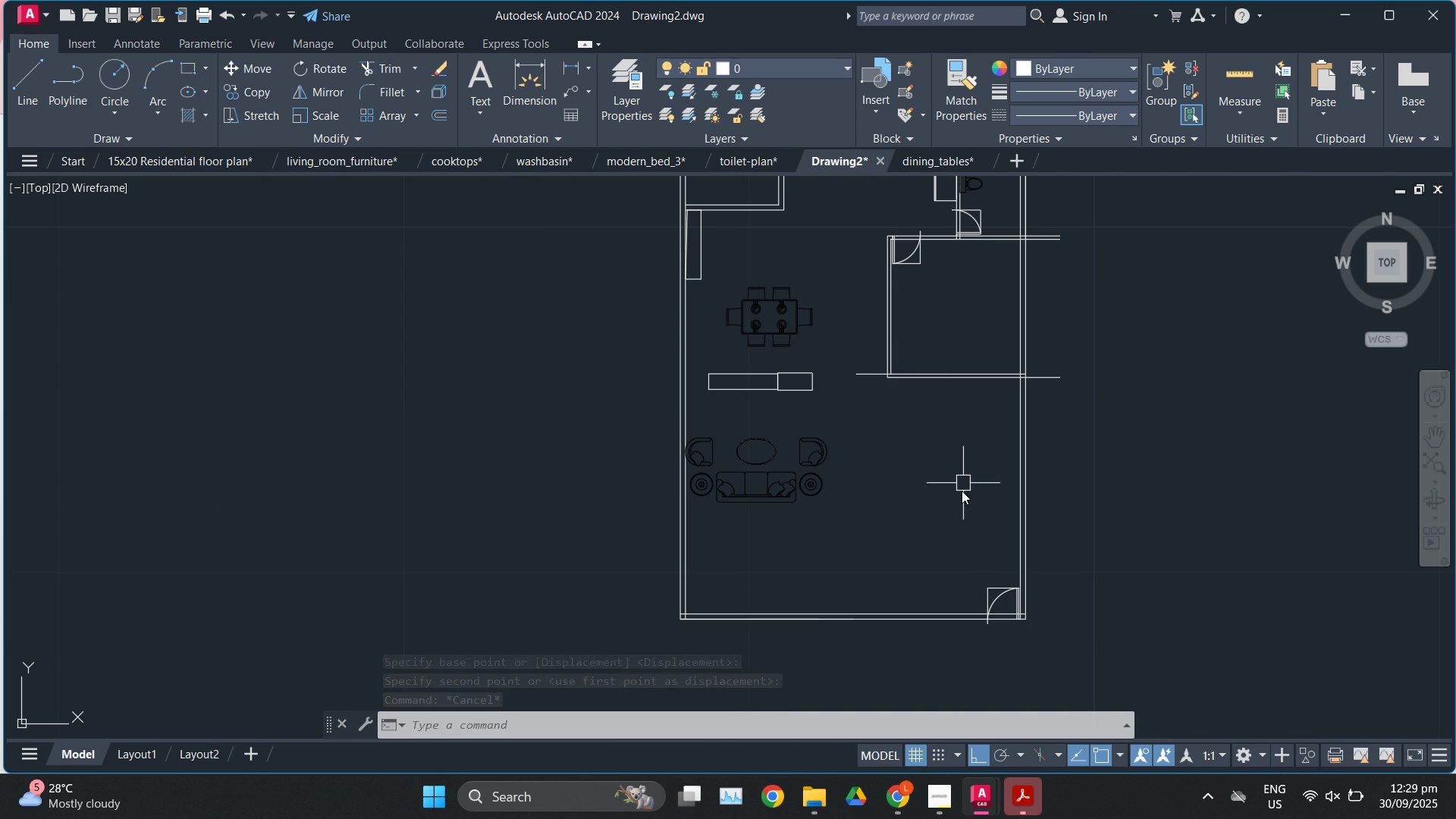 
scroll: coordinate [941, 535], scroll_direction: down, amount: 1.0
 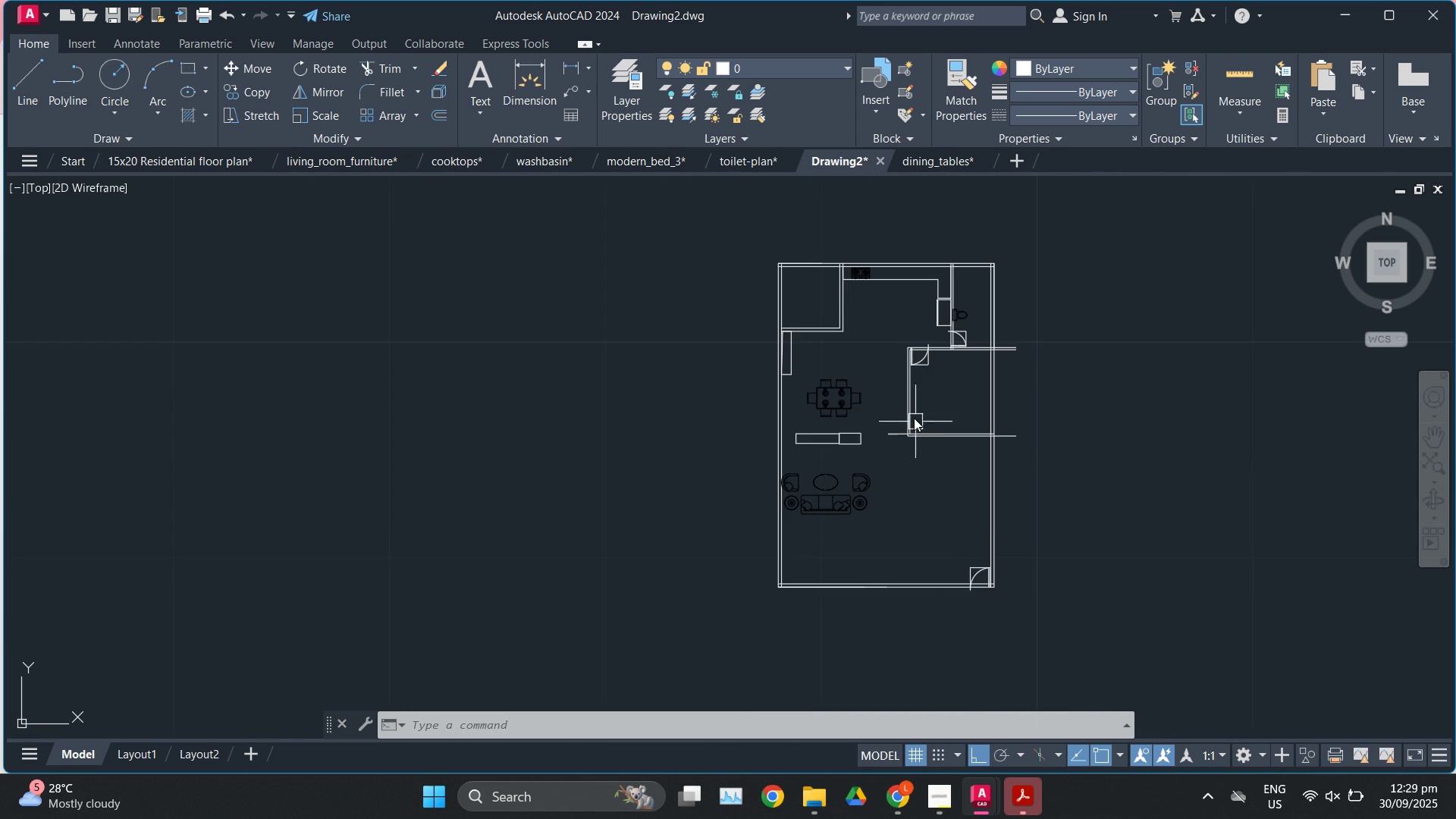 
scroll: coordinate [914, 418], scroll_direction: up, amount: 1.0
 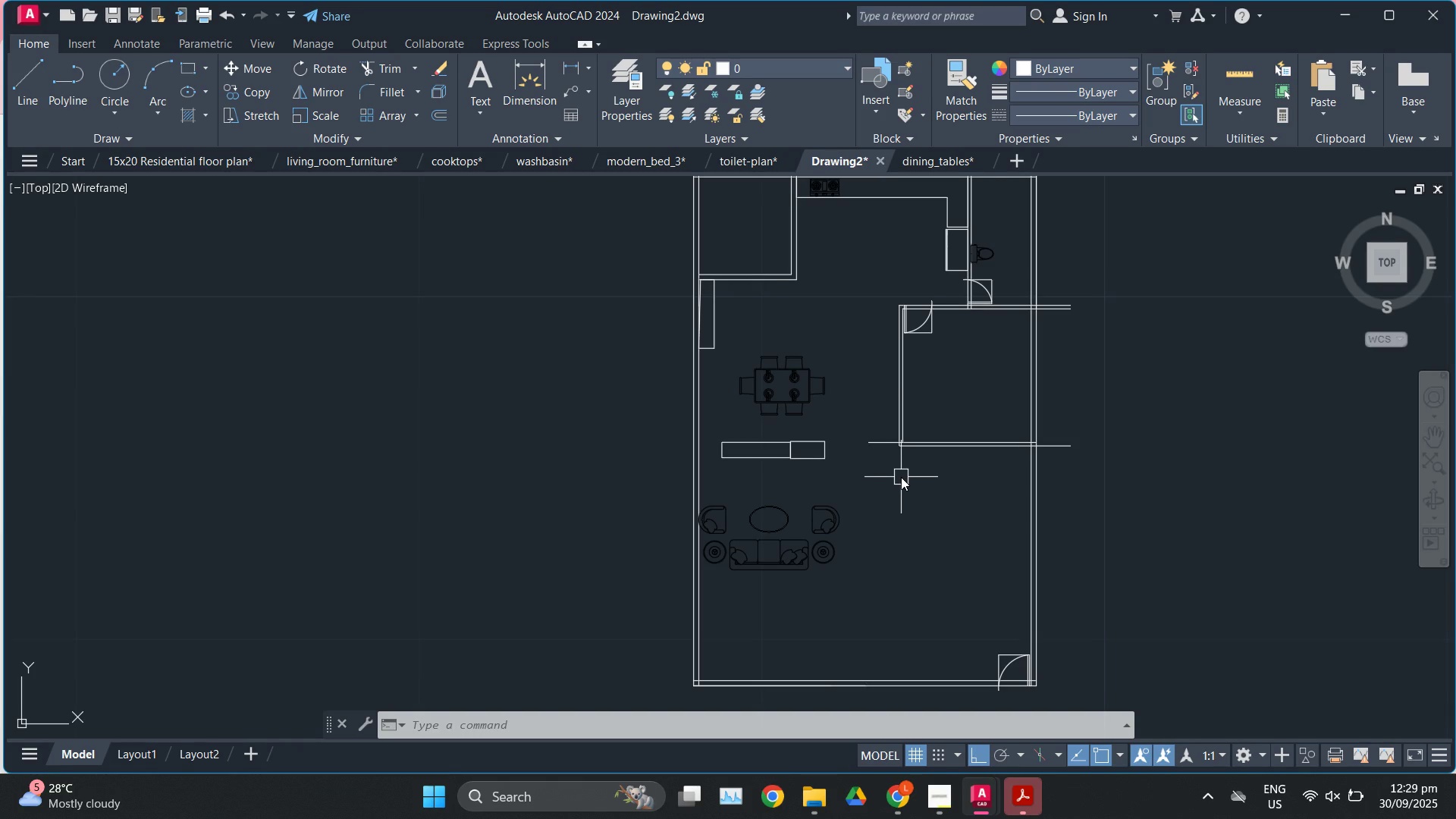 
scroll: coordinate [903, 488], scroll_direction: down, amount: 1.0
 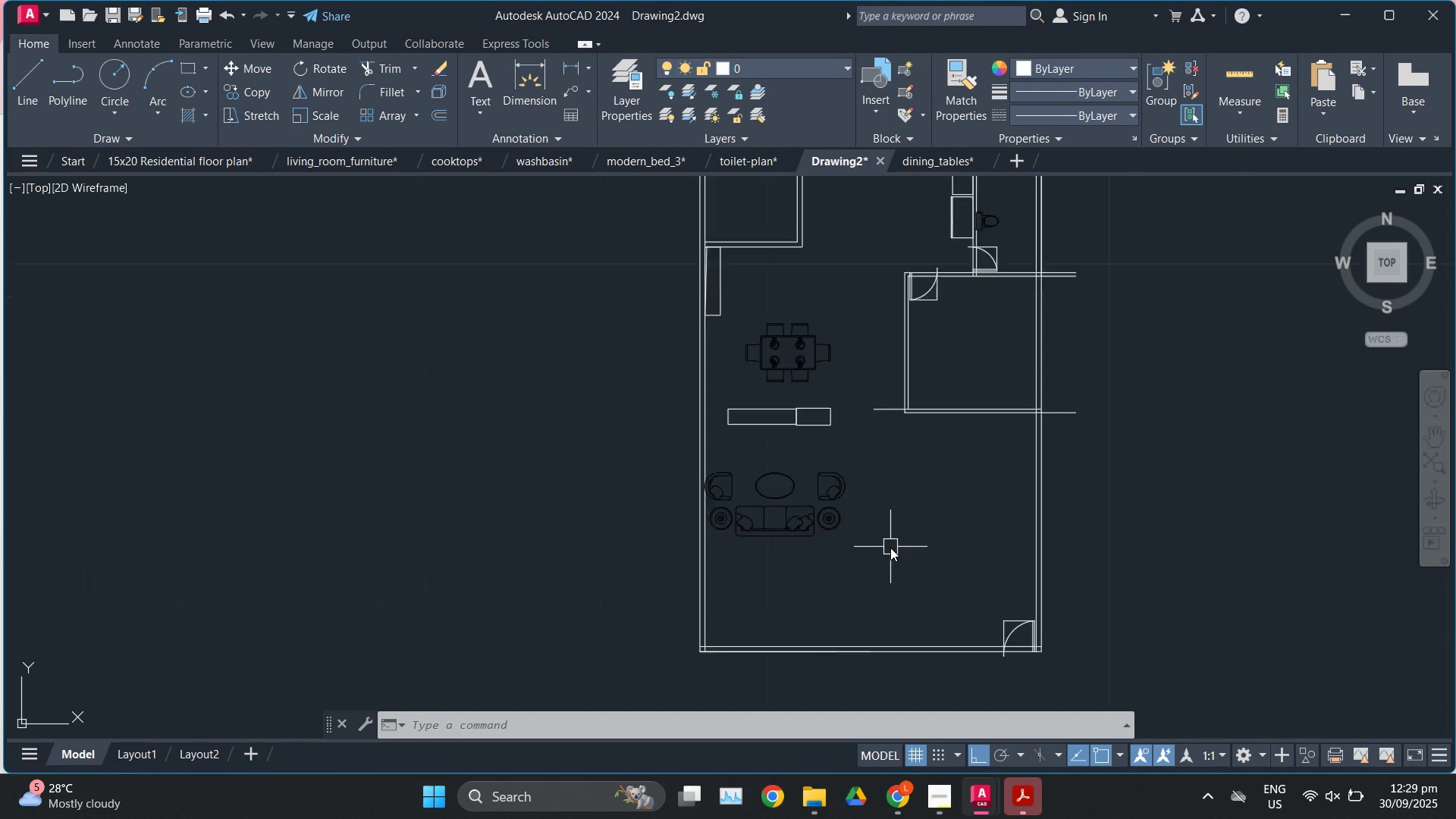 
scroll: coordinate [890, 548], scroll_direction: up, amount: 2.0
 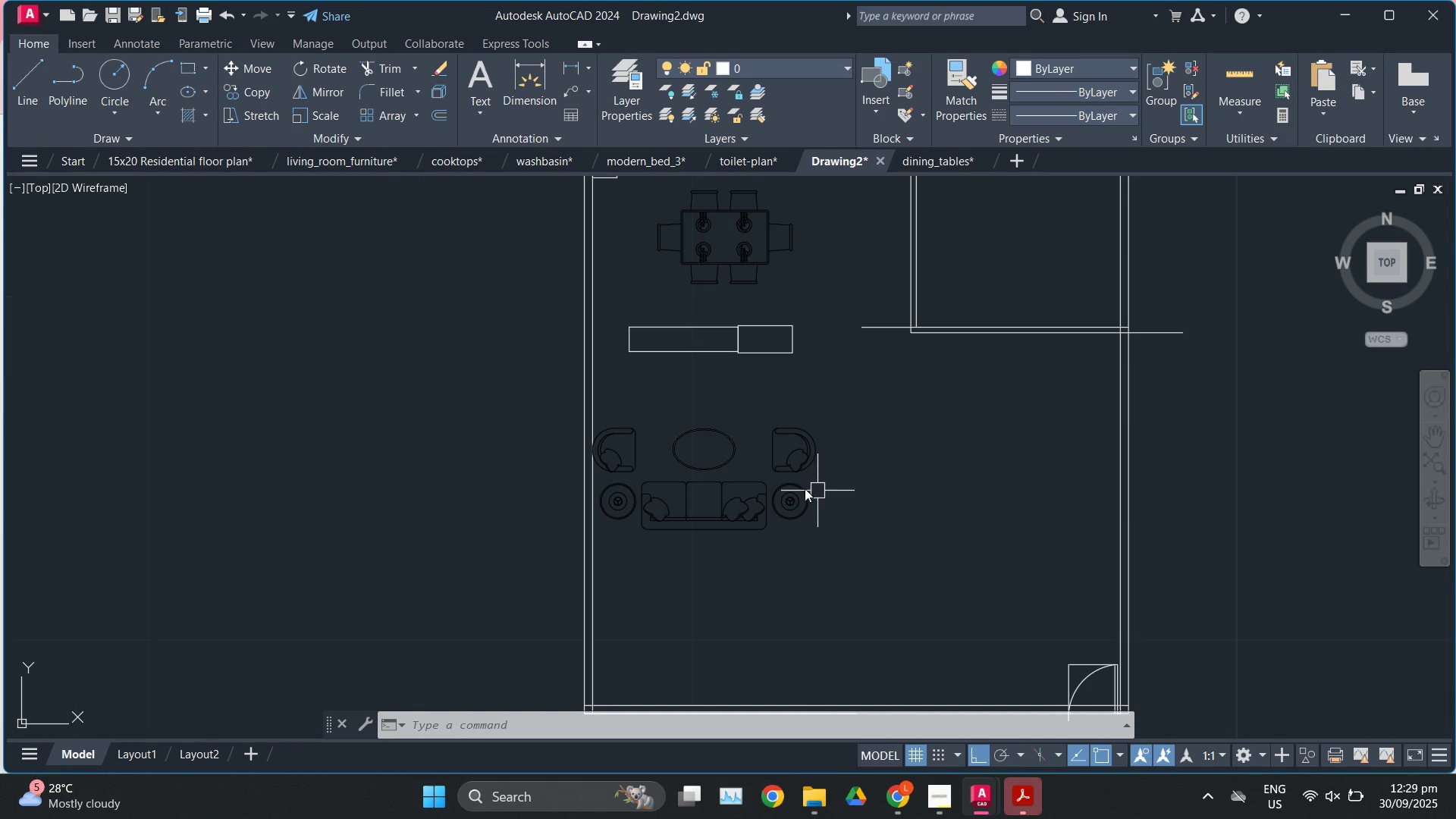 
scroll: coordinate [804, 487], scroll_direction: down, amount: 1.0
 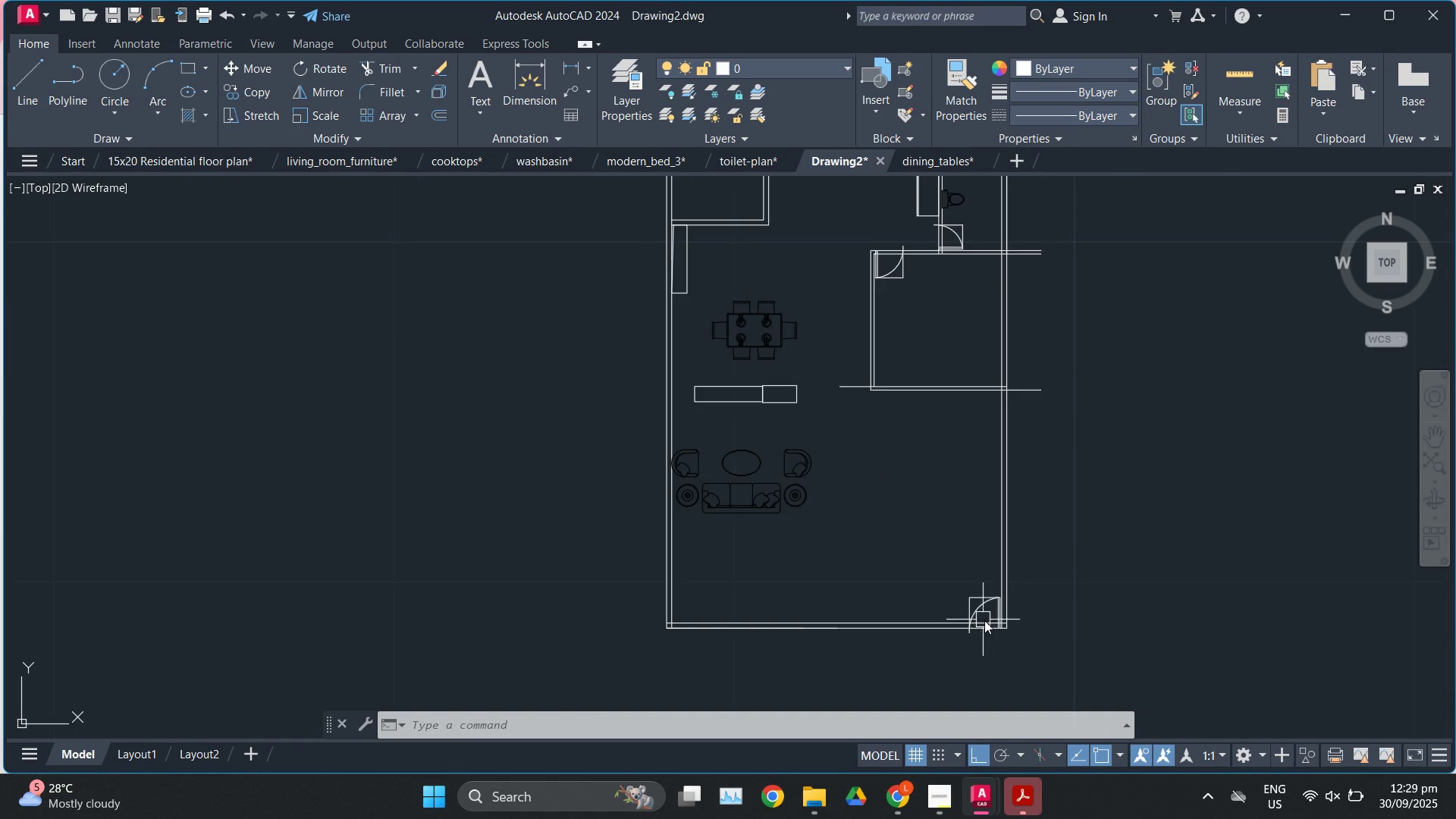 
scroll: coordinate [1094, 530], scroll_direction: up, amount: 2.0
 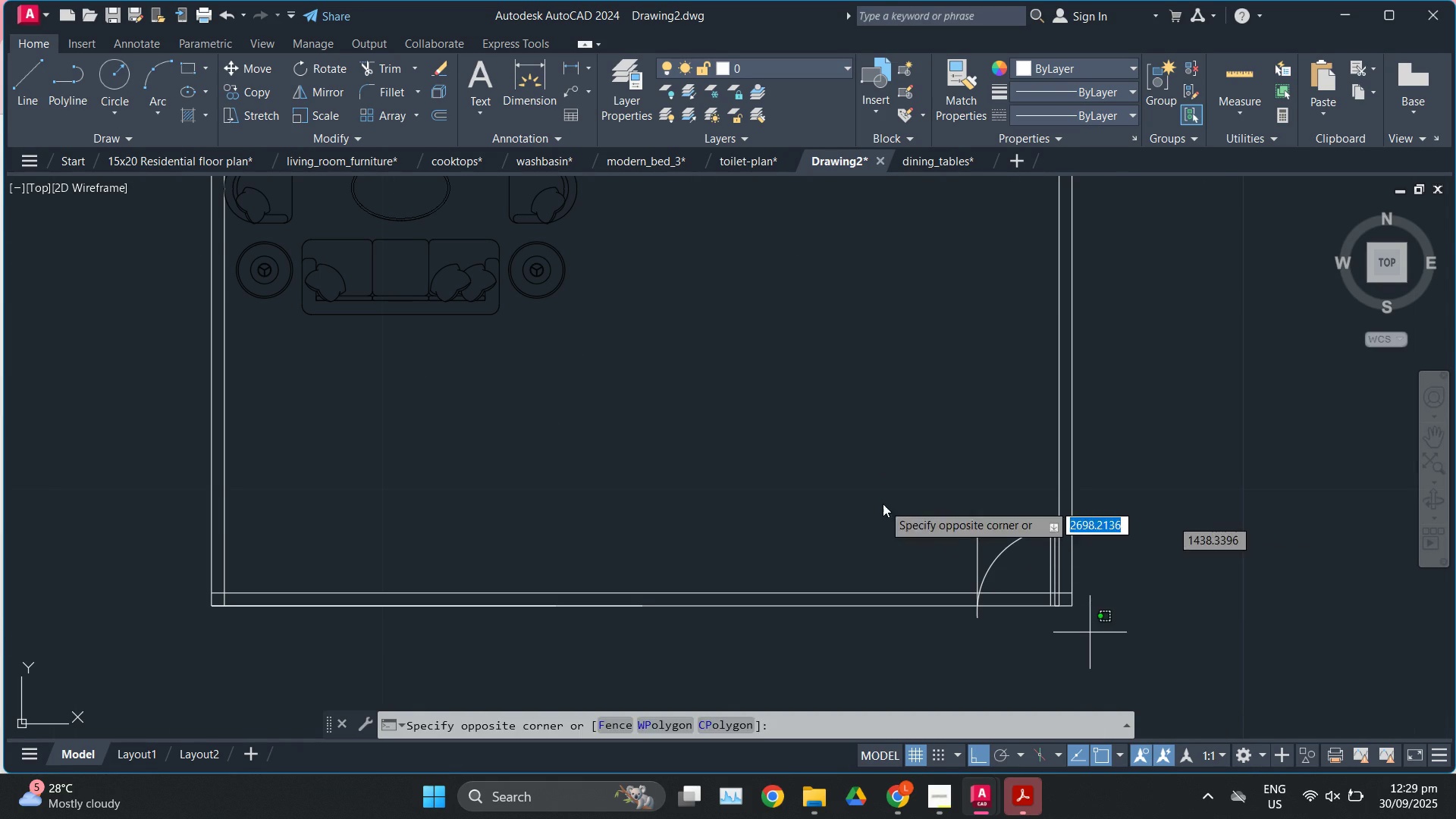 
double_click([883, 504])